 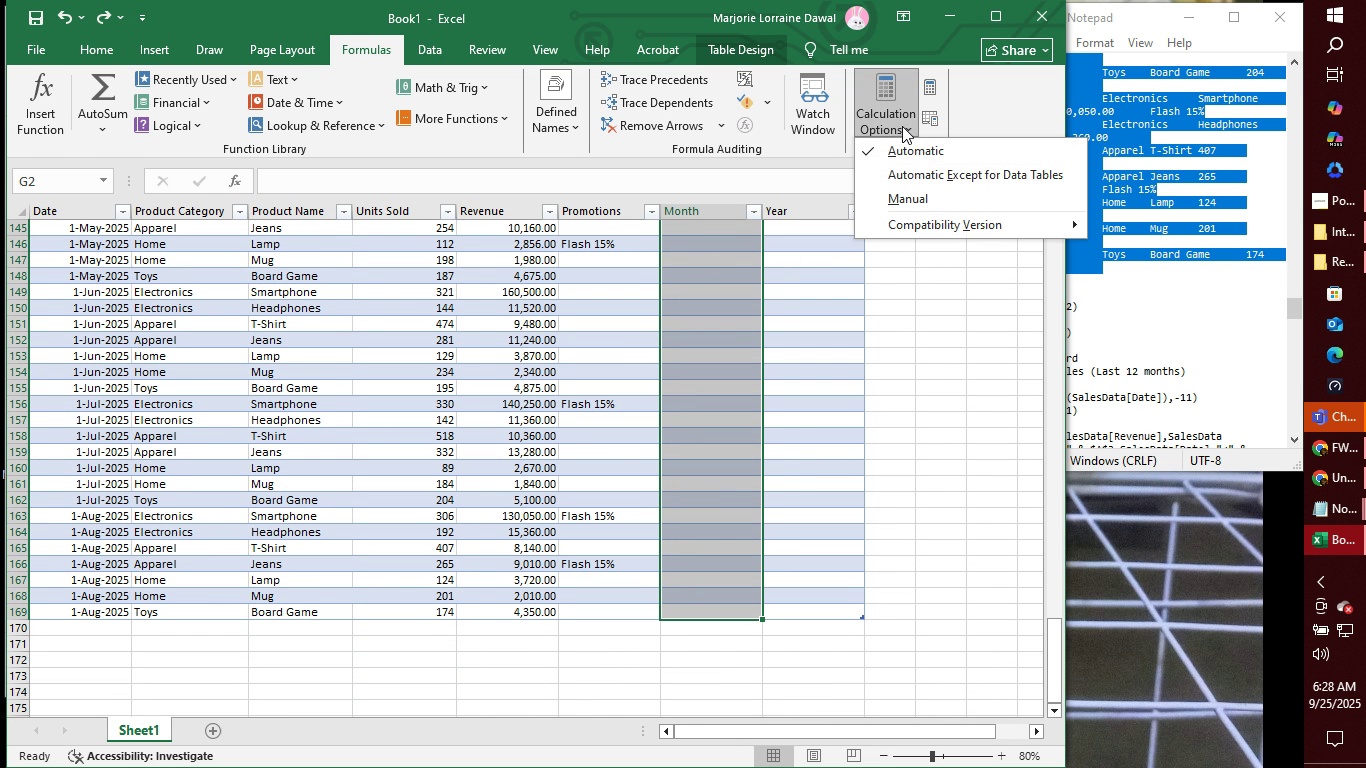 
left_click([570, 152])
 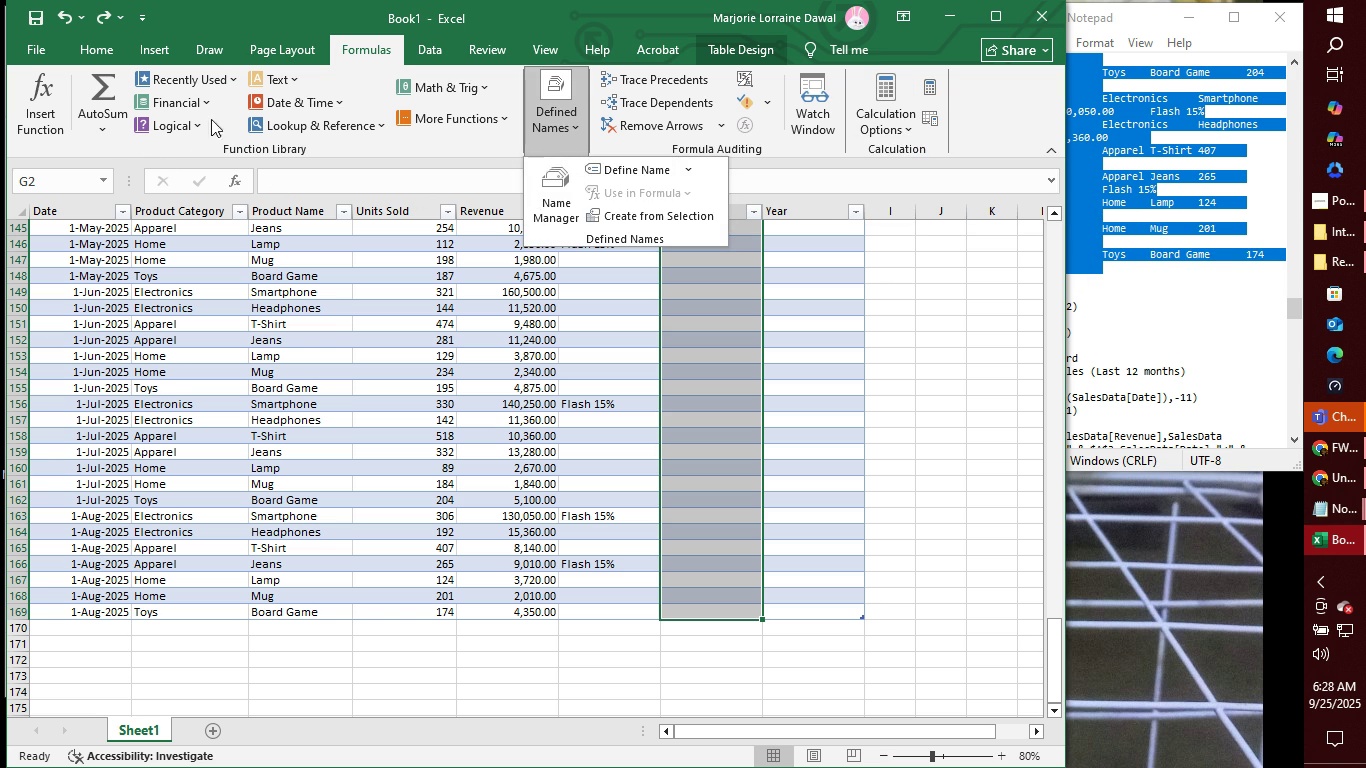 
left_click([190, 123])
 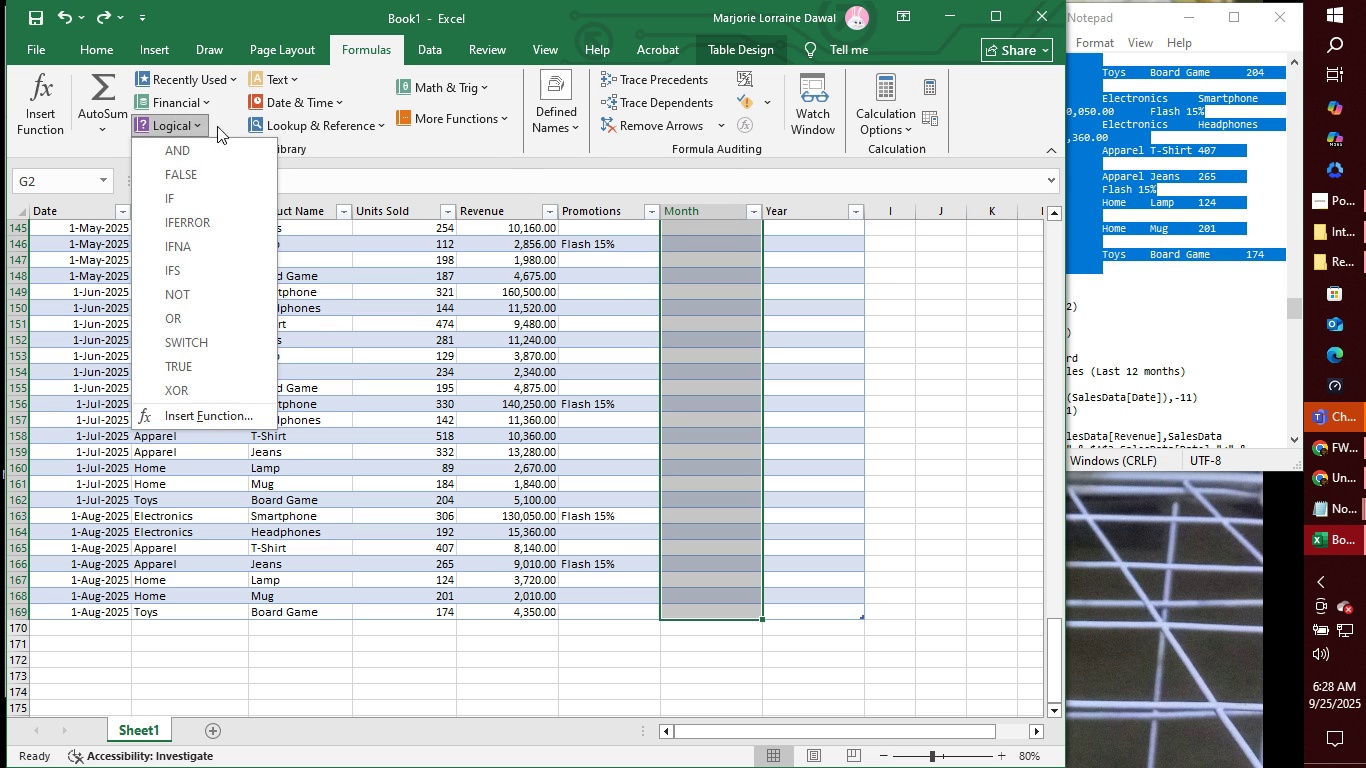 
left_click([316, 104])
 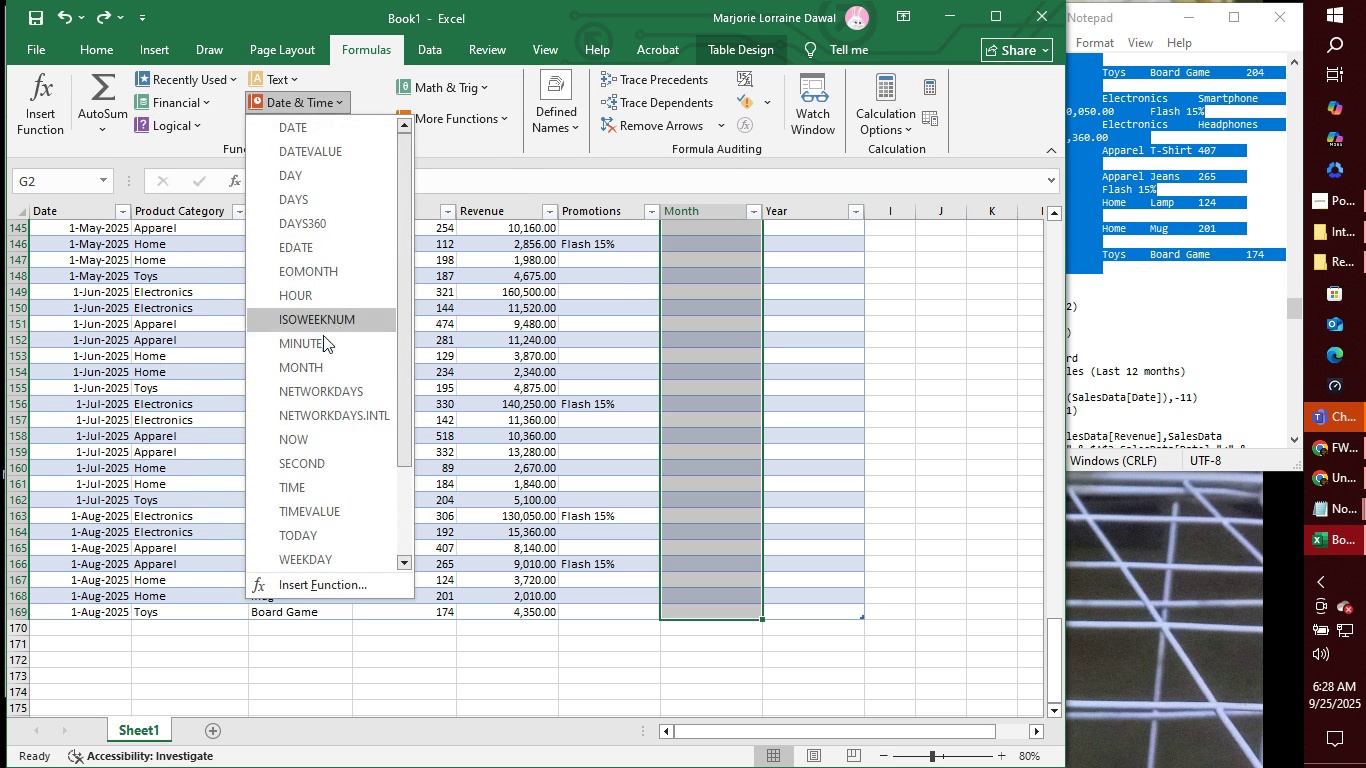 
left_click([314, 373])